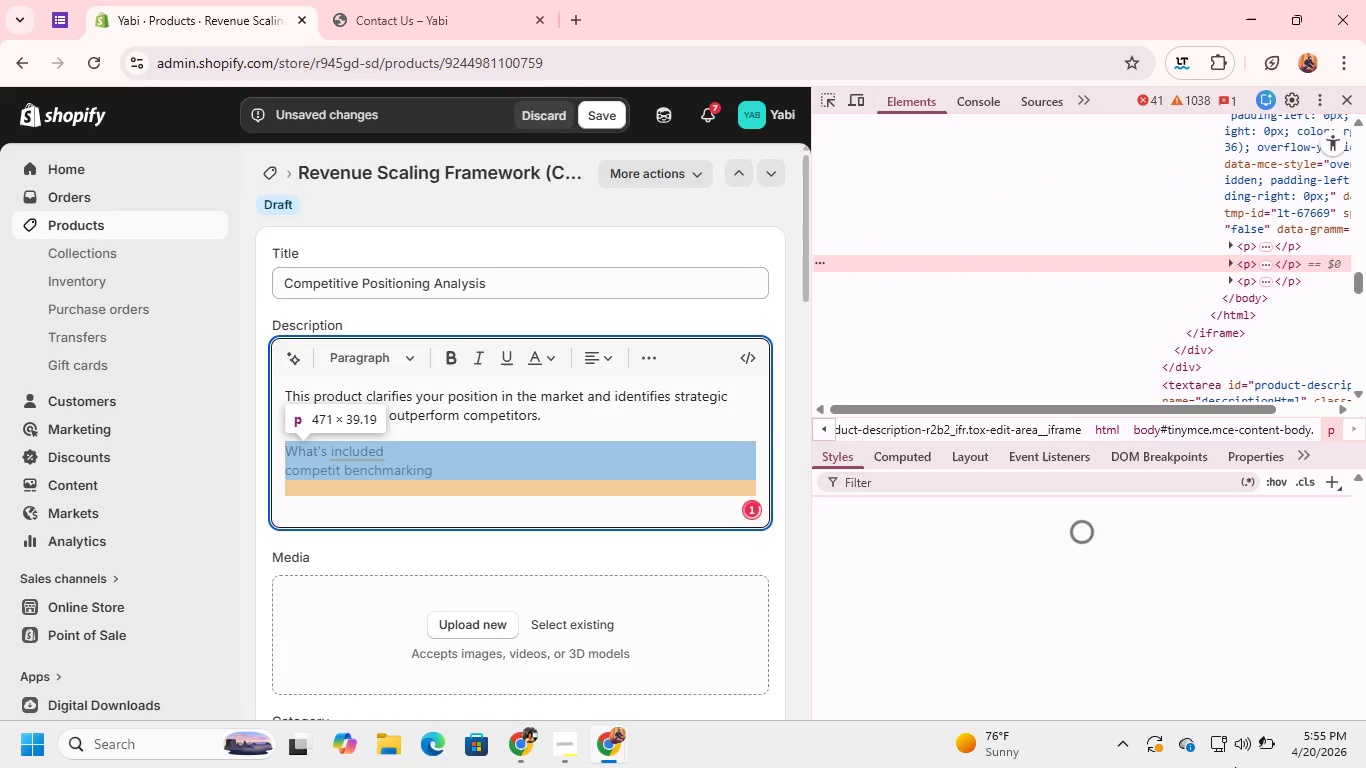 
left_click([1352, 99])
 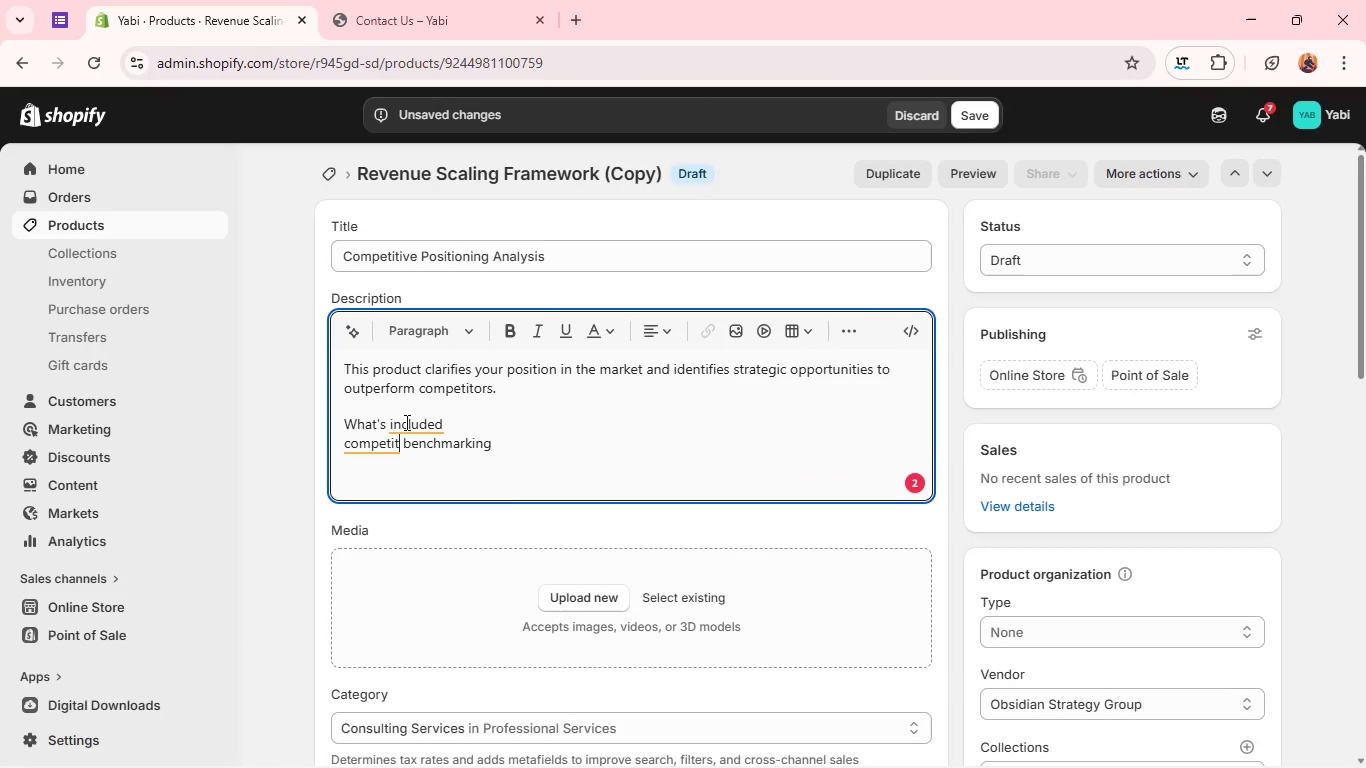 
left_click([405, 423])
 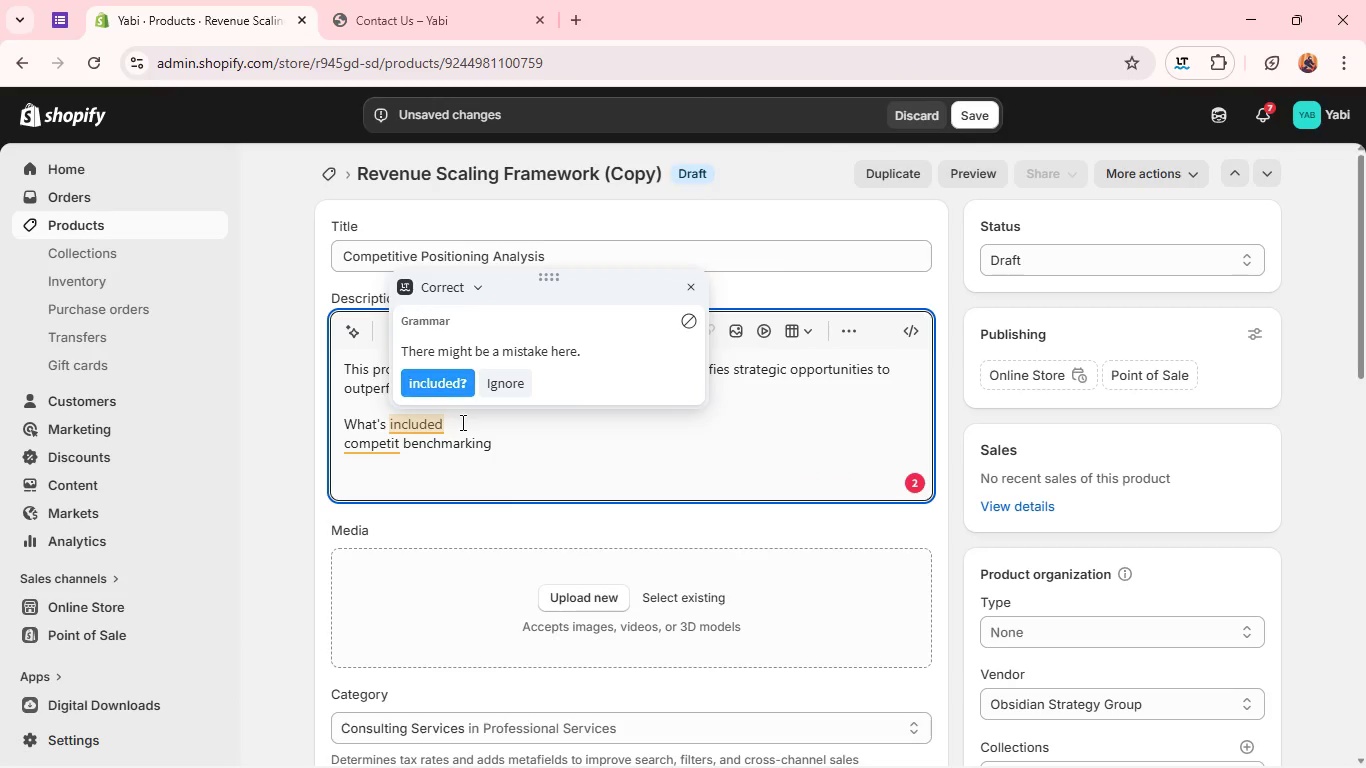 
left_click([461, 422])
 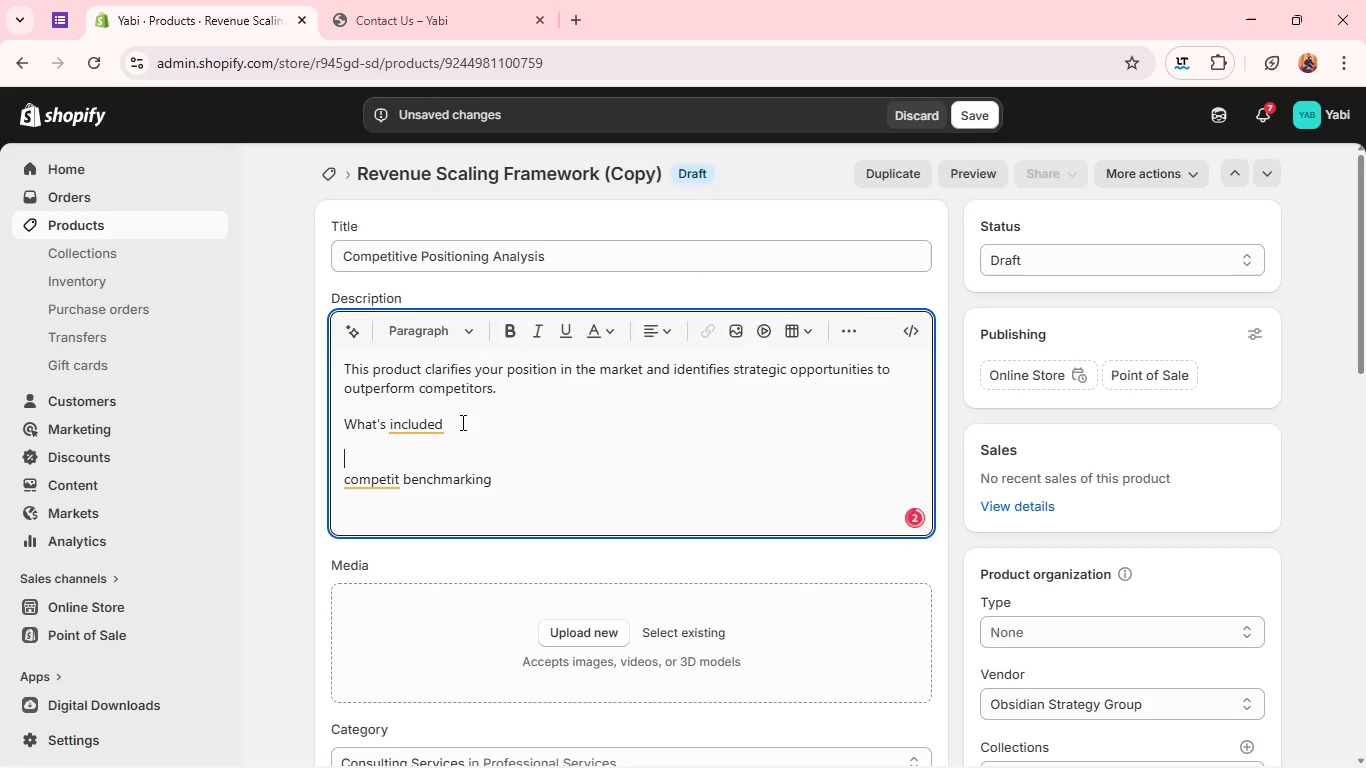 
key(Enter)
 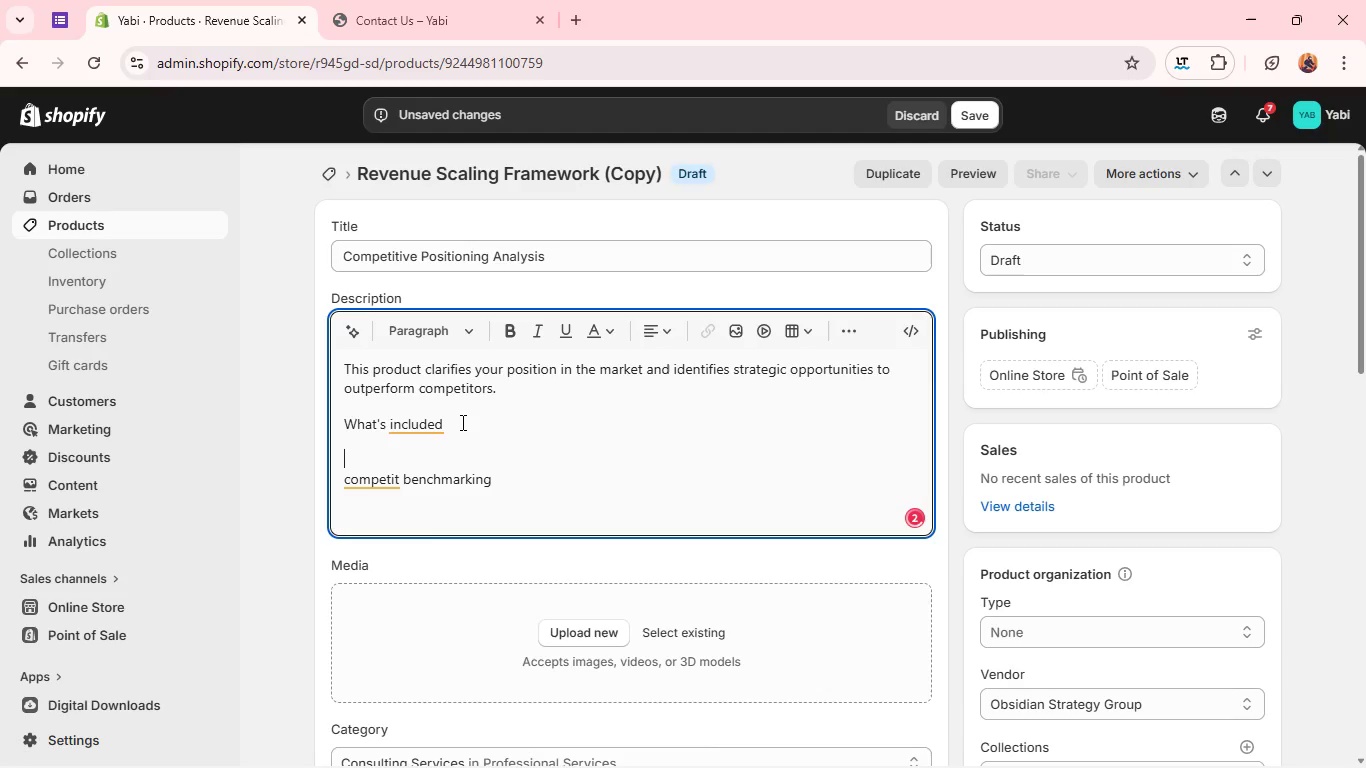 
wait(7.12)
 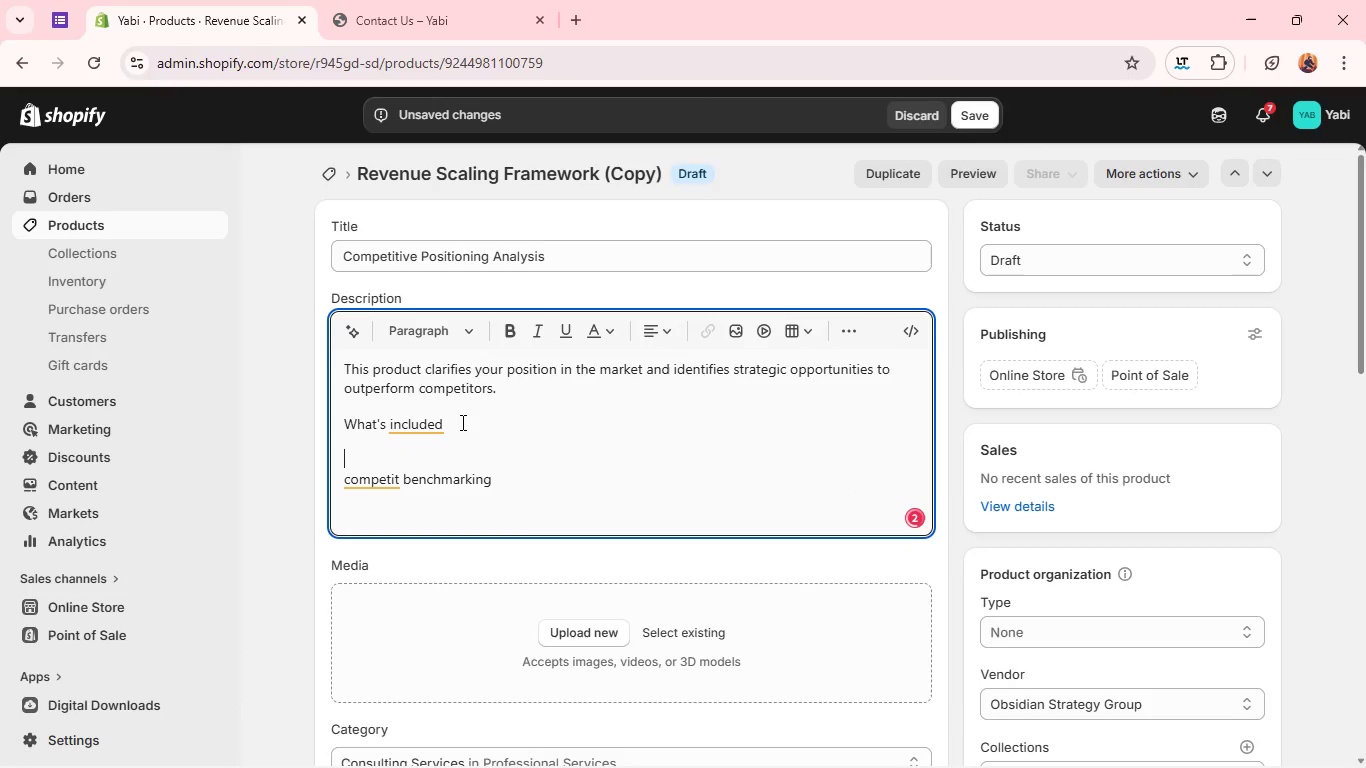 
left_click([415, 430])
 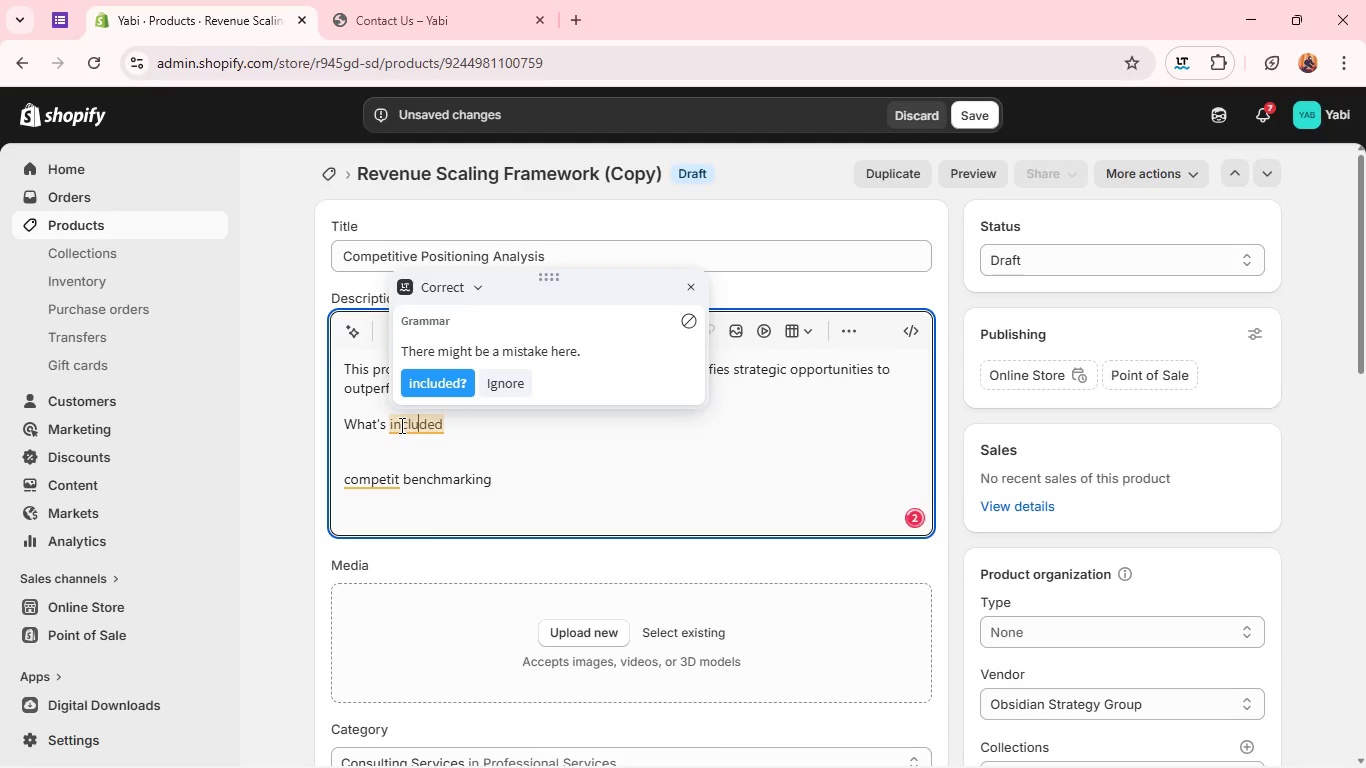 
left_click([400, 425])
 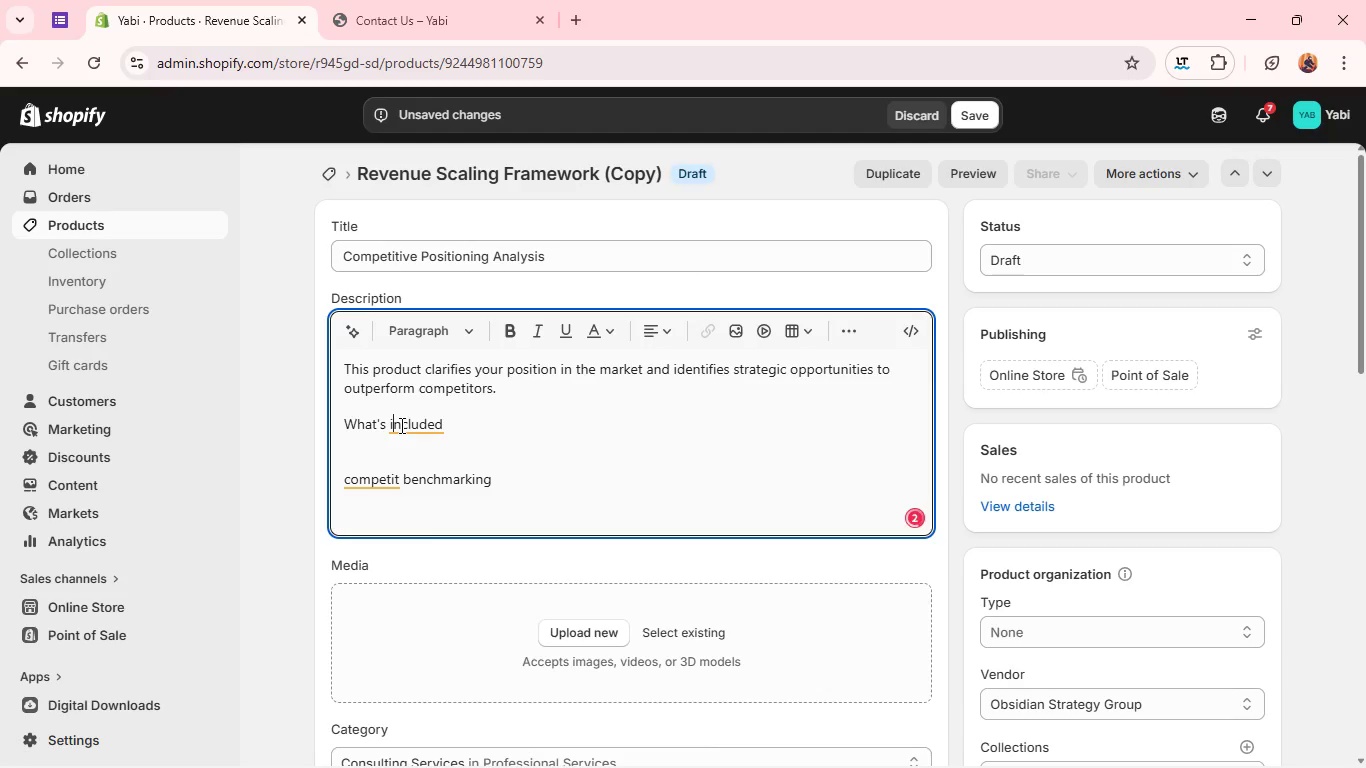 
key(ArrowLeft)
 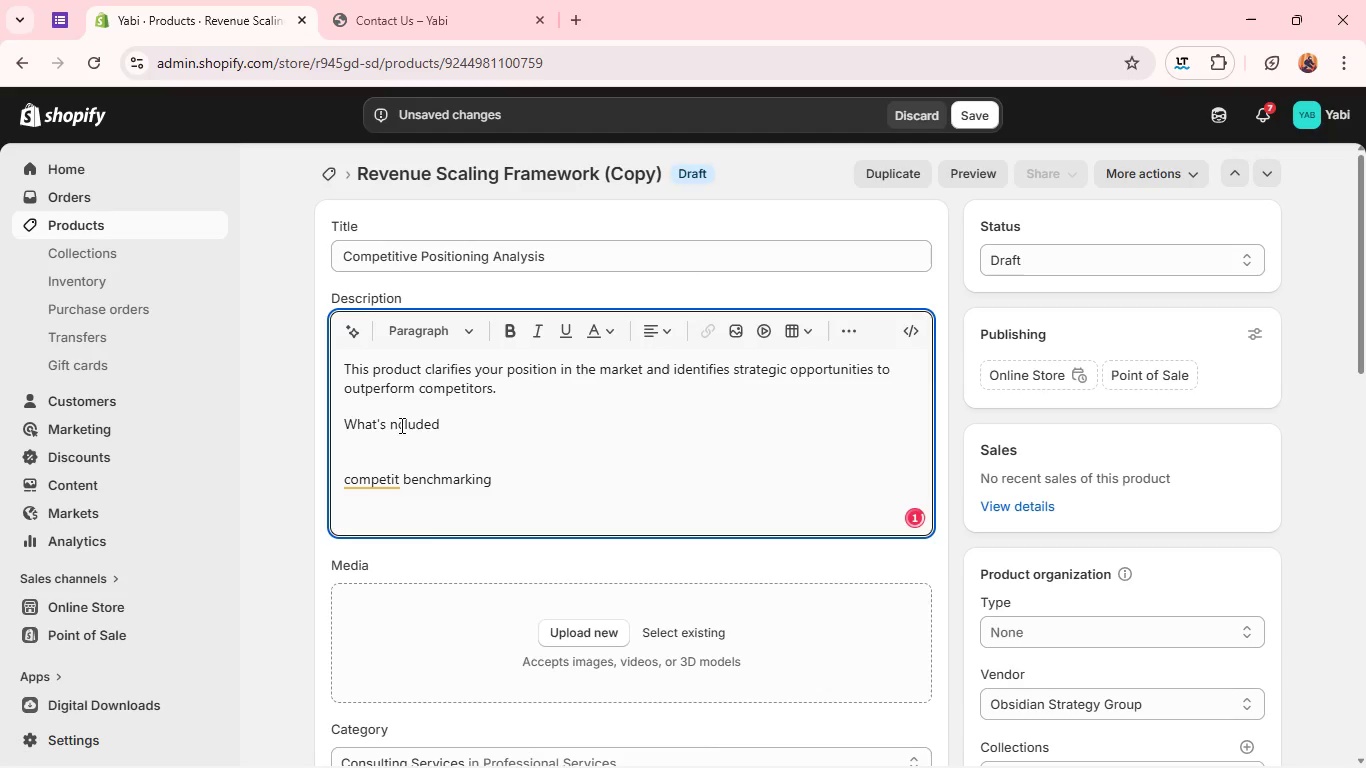 